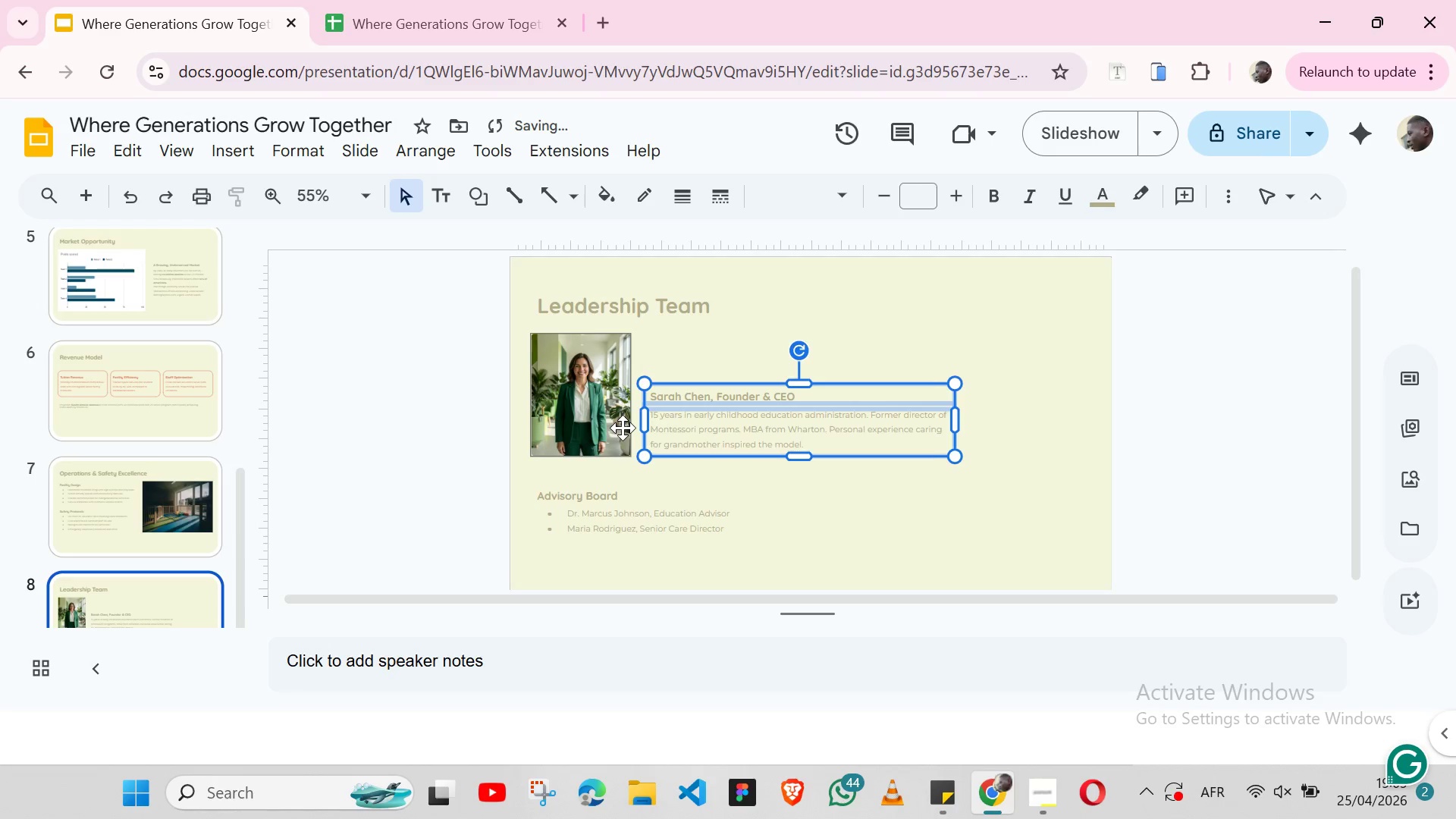 
key(Shift+ArrowLeft)
 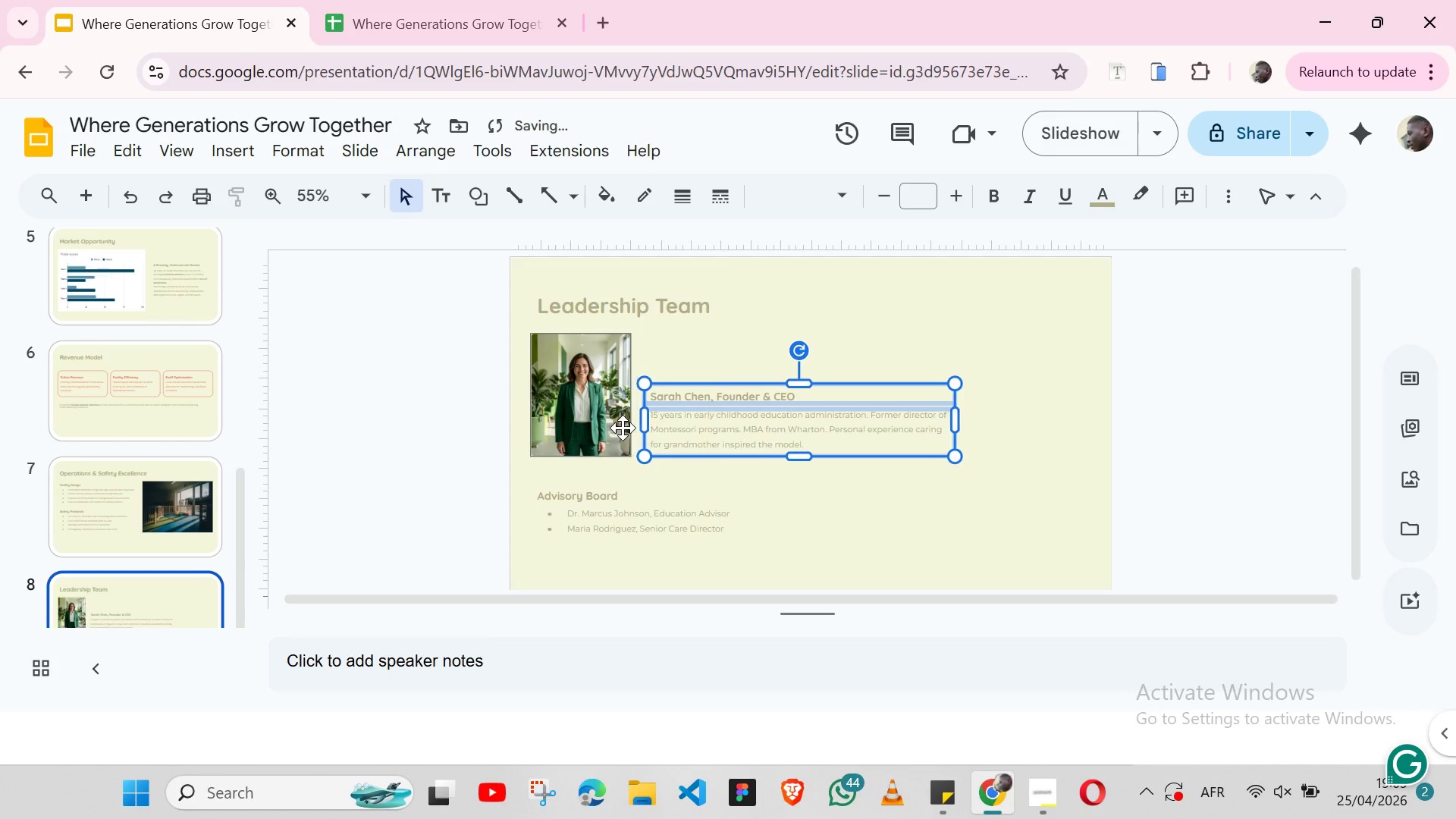 
key(Shift+ArrowRight)
 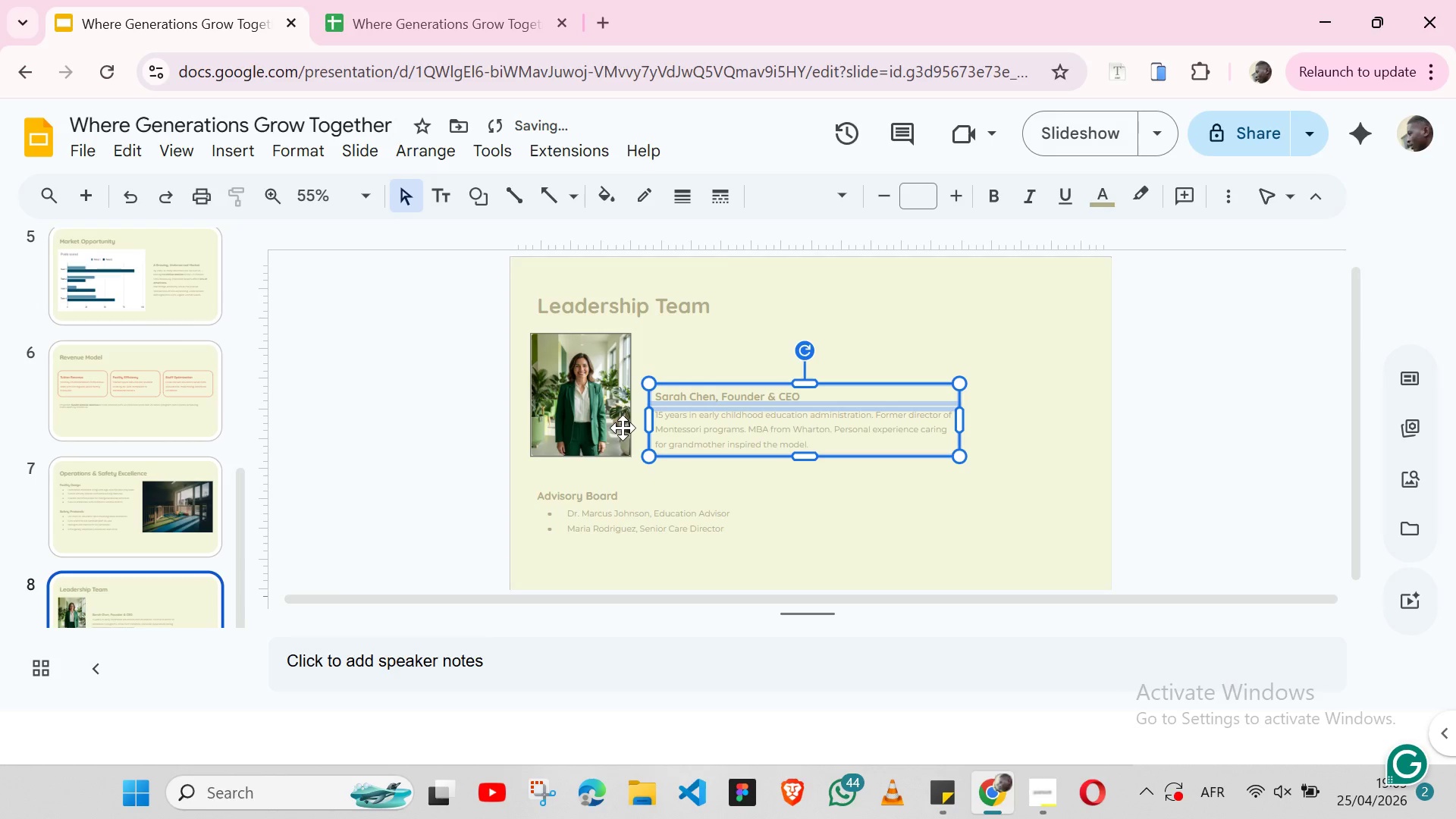 
key(Shift+ArrowRight)
 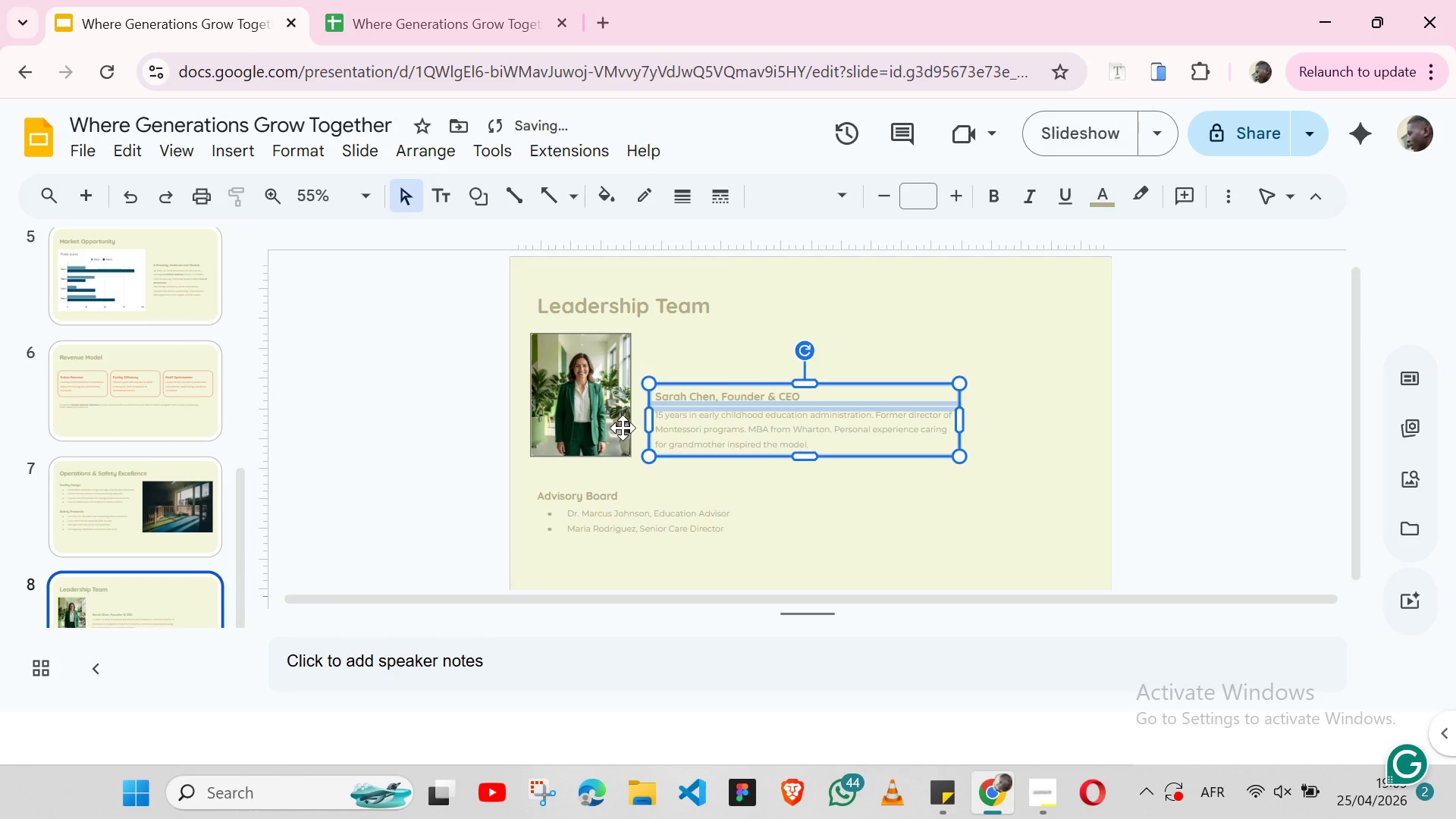 
key(Shift+ArrowLeft)
 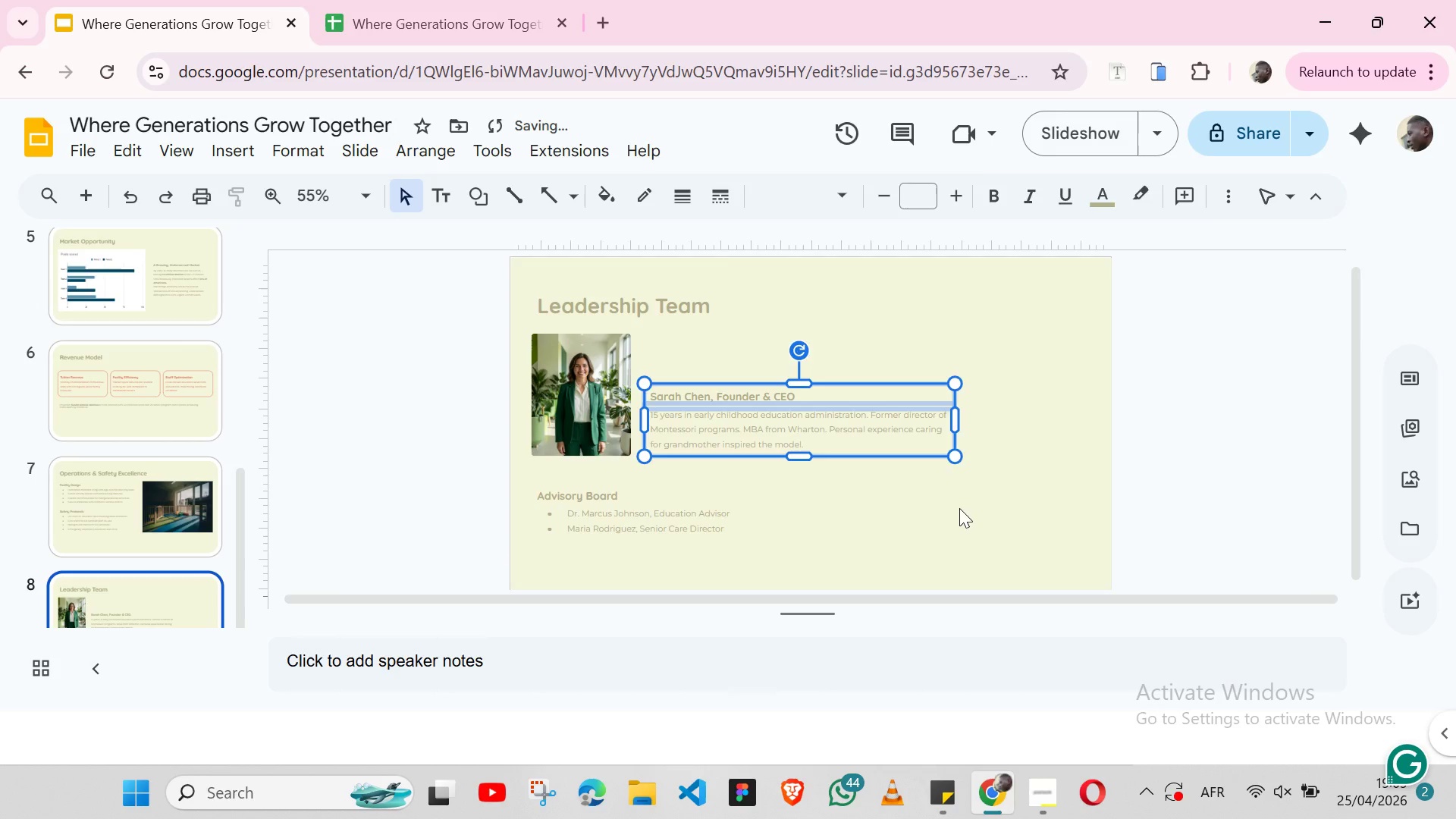 
left_click([959, 508])
 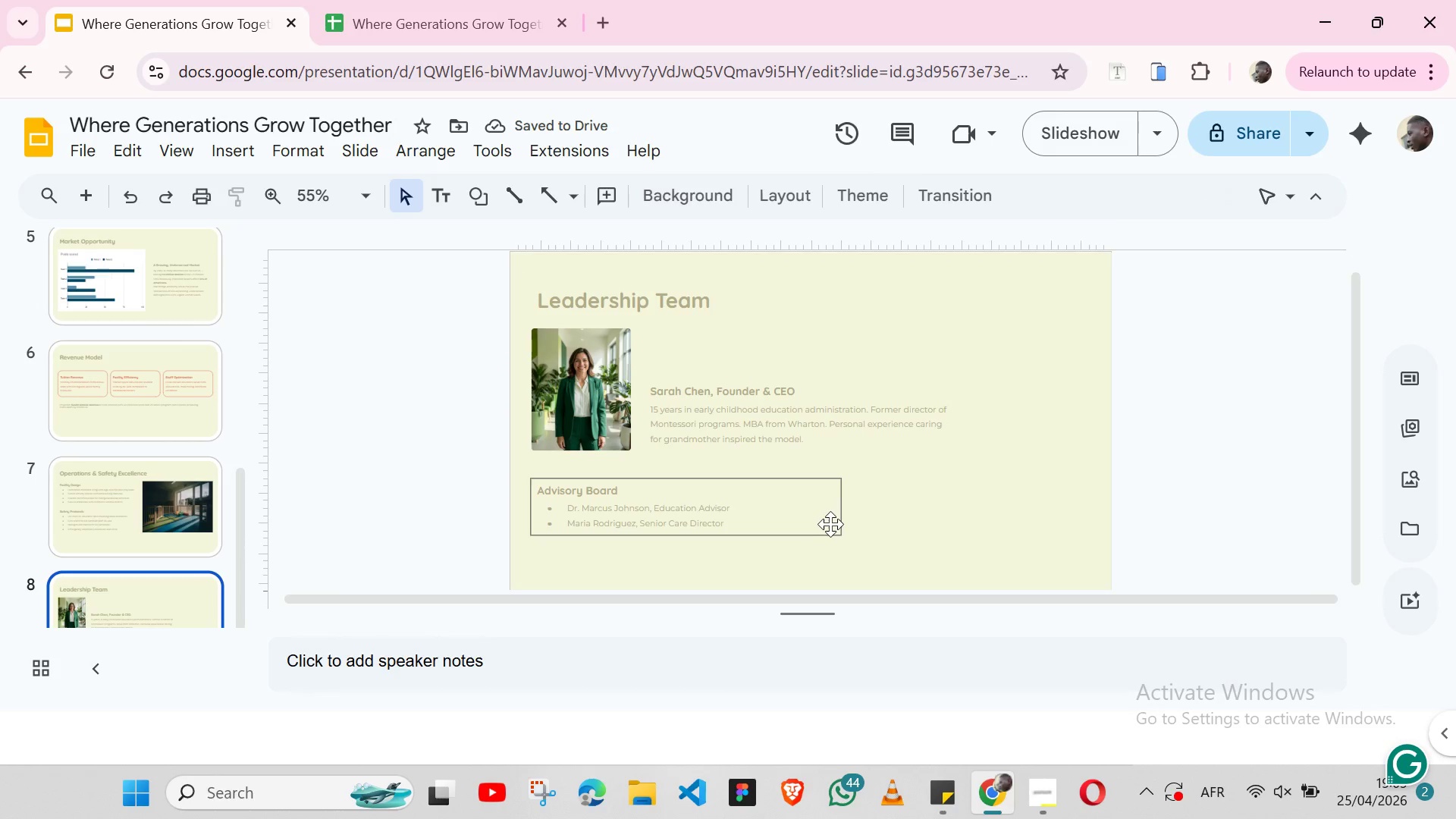 
left_click([831, 524])
 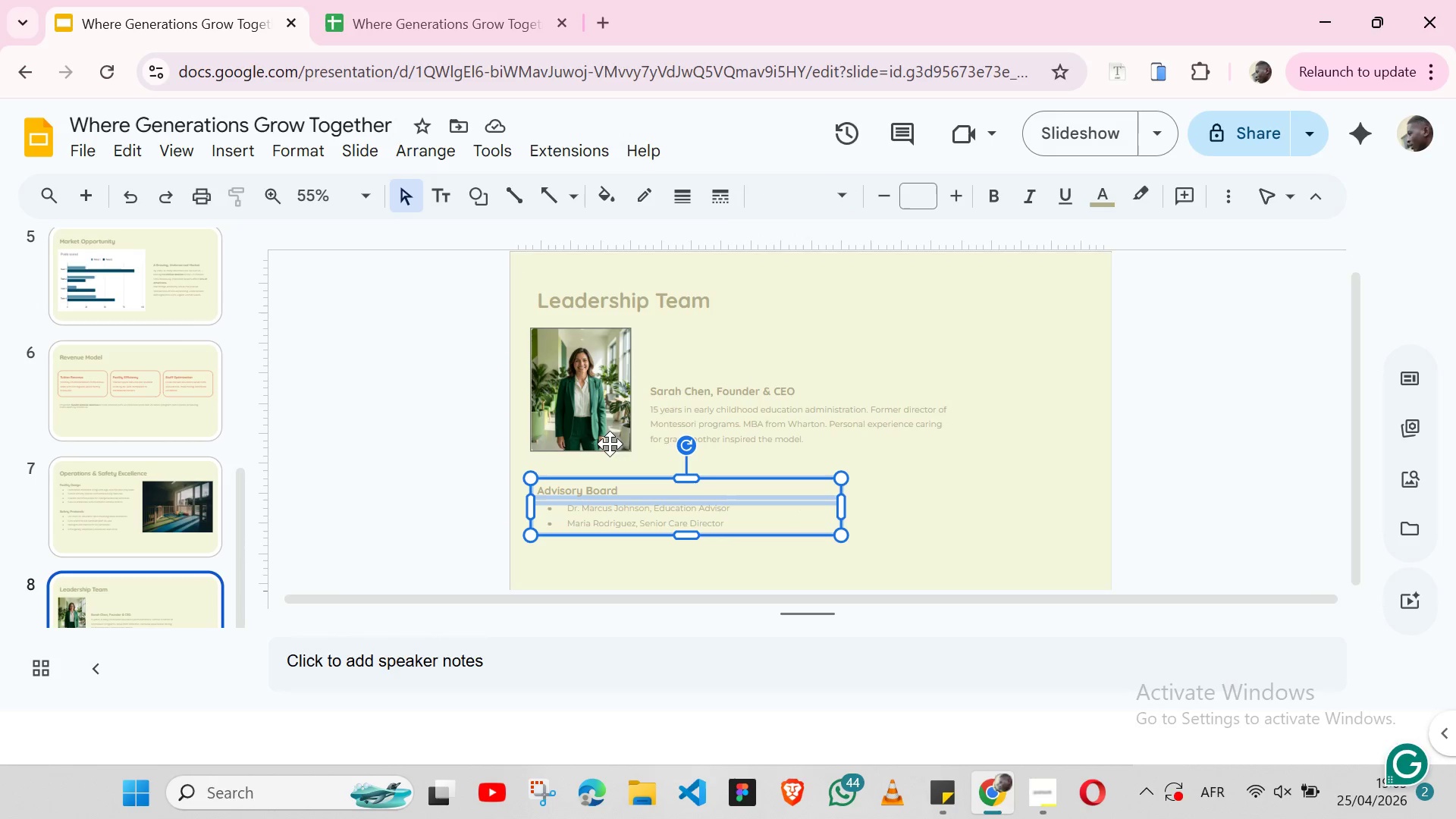 
key(Shift+ArrowUp)
 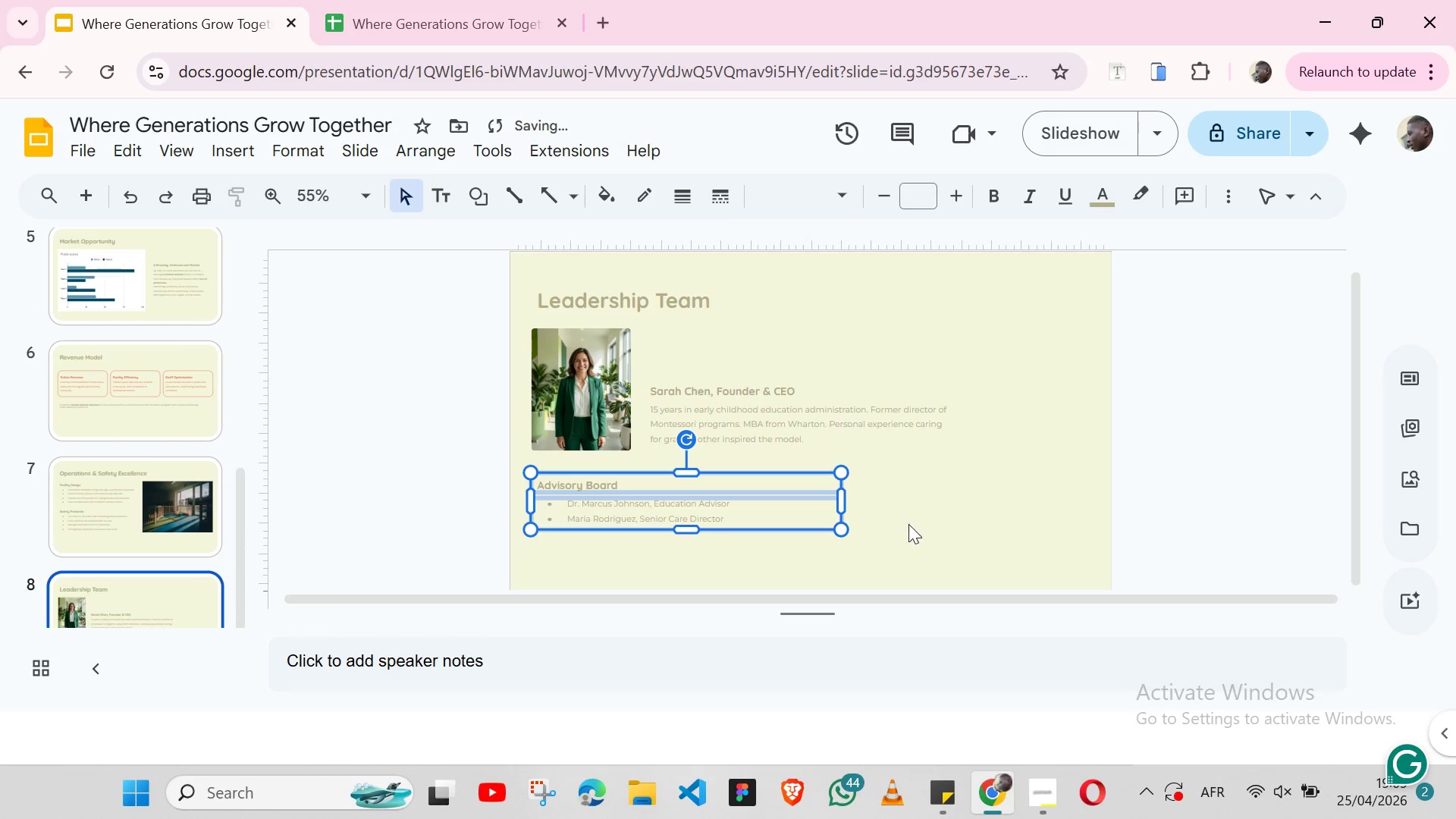 
left_click([905, 532])
 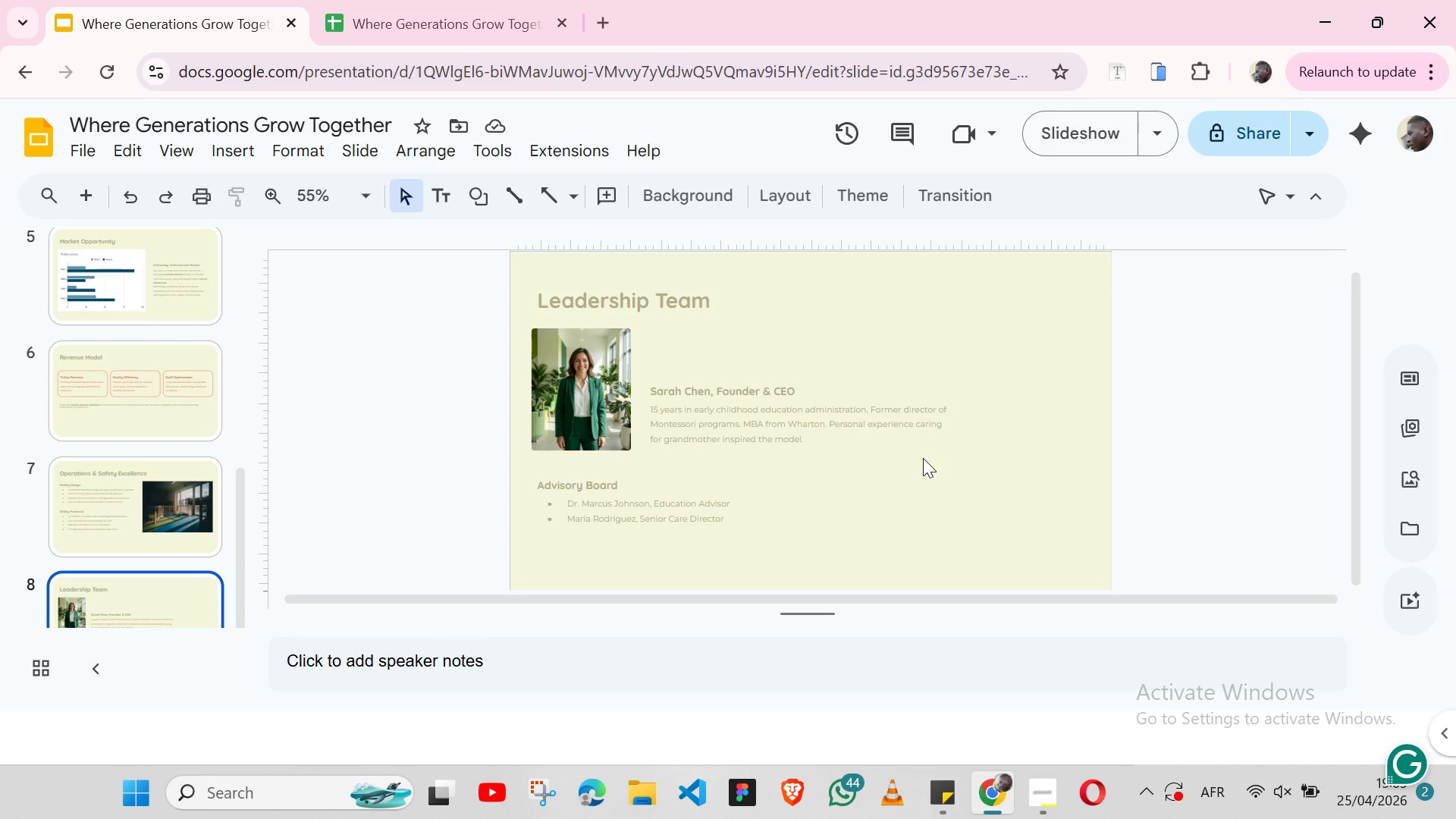 
wait(5.51)
 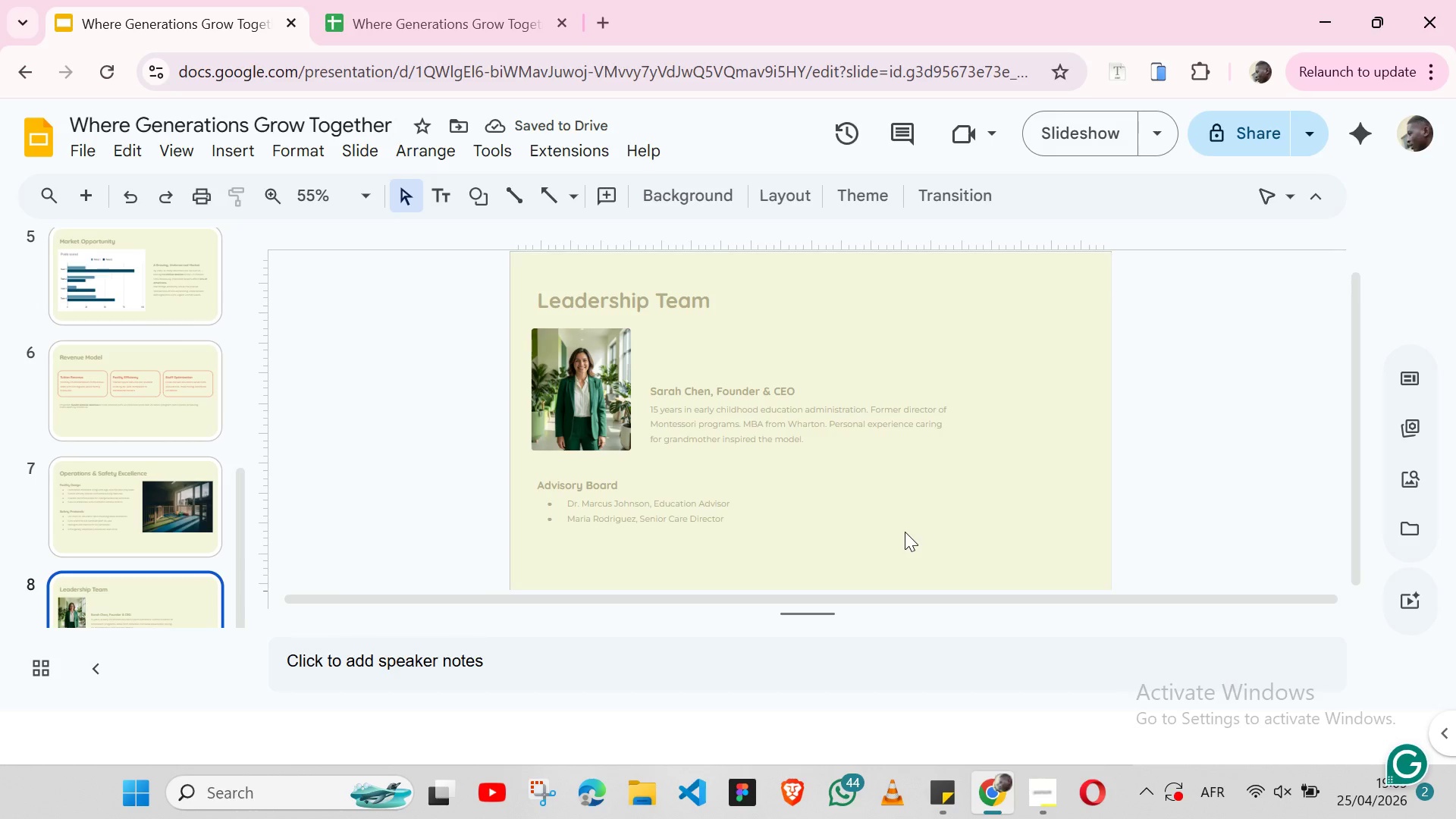 
left_click([861, 445])
 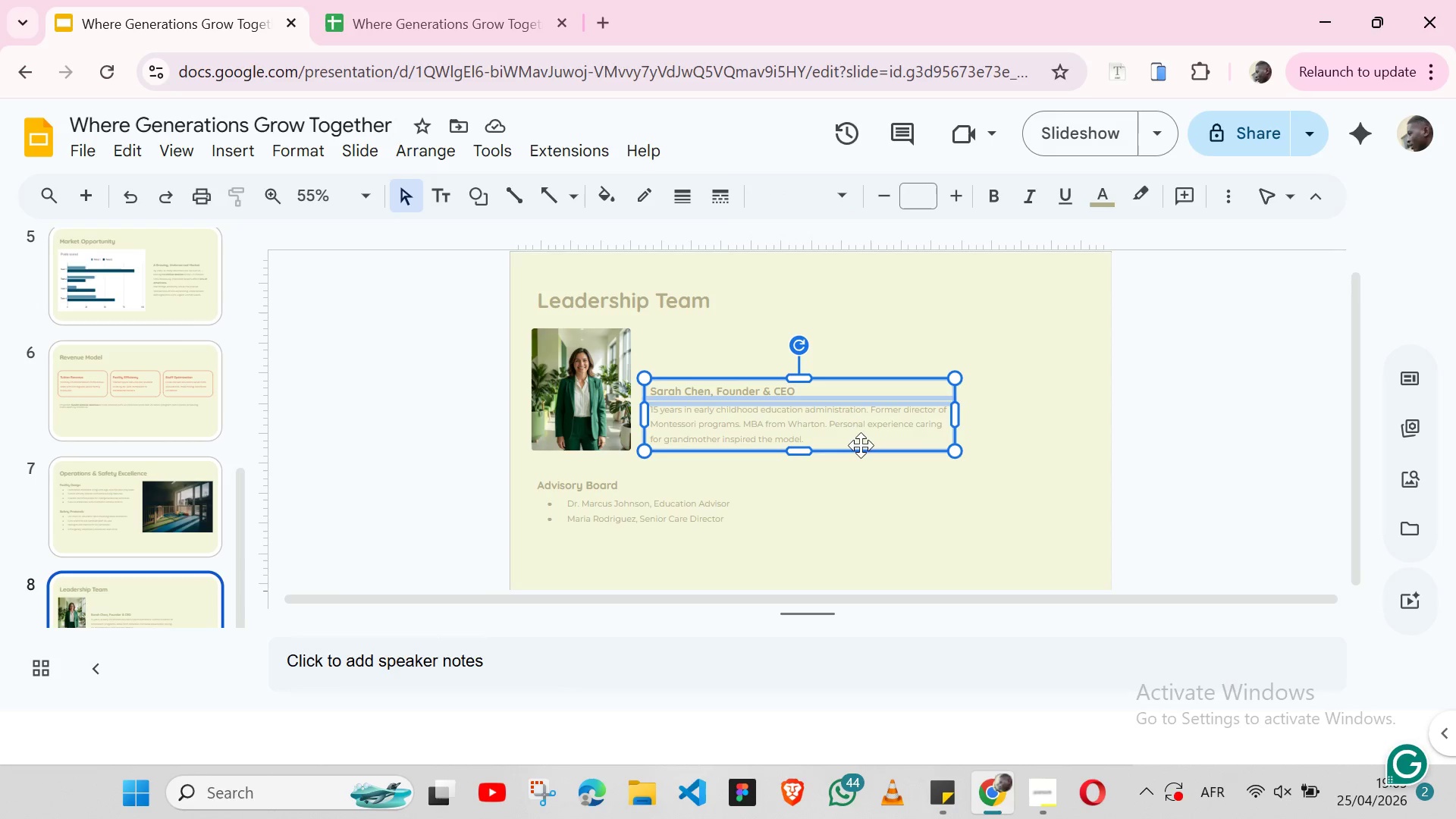 
hold_key(key=ShiftLeft, duration=1.14)
left_click([579, 425])
 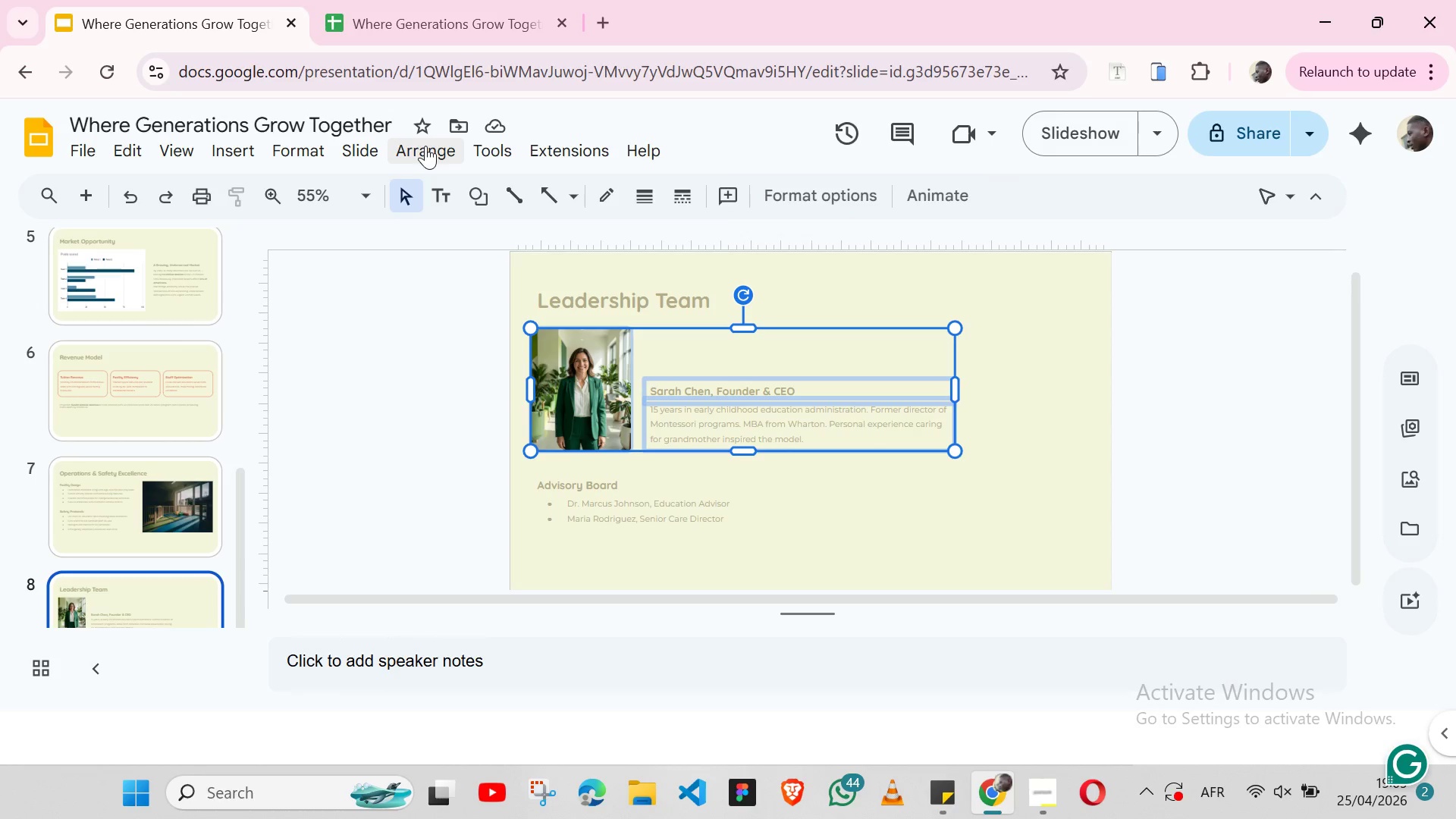 
left_click([425, 146])
 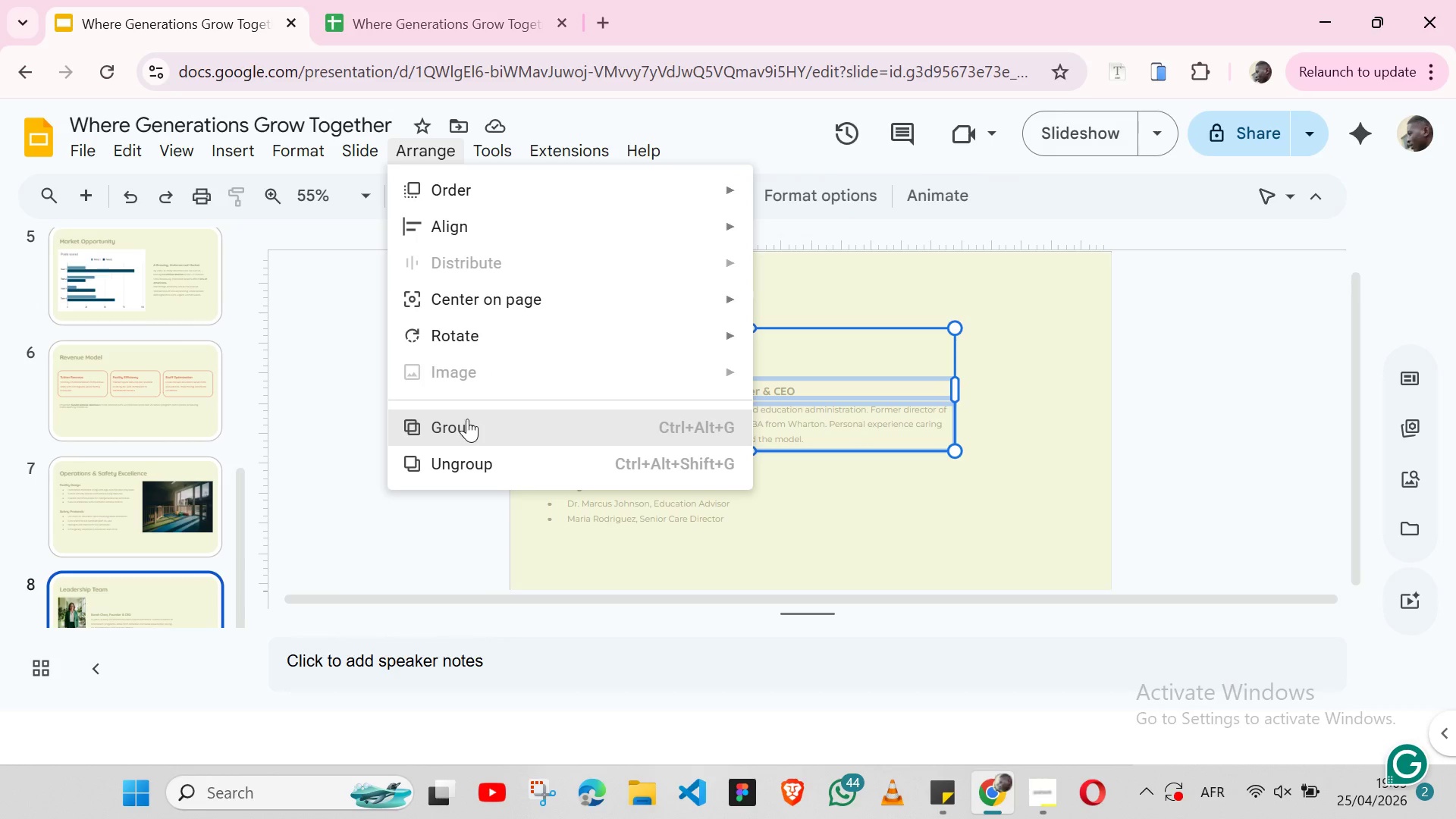 
left_click([467, 419])
 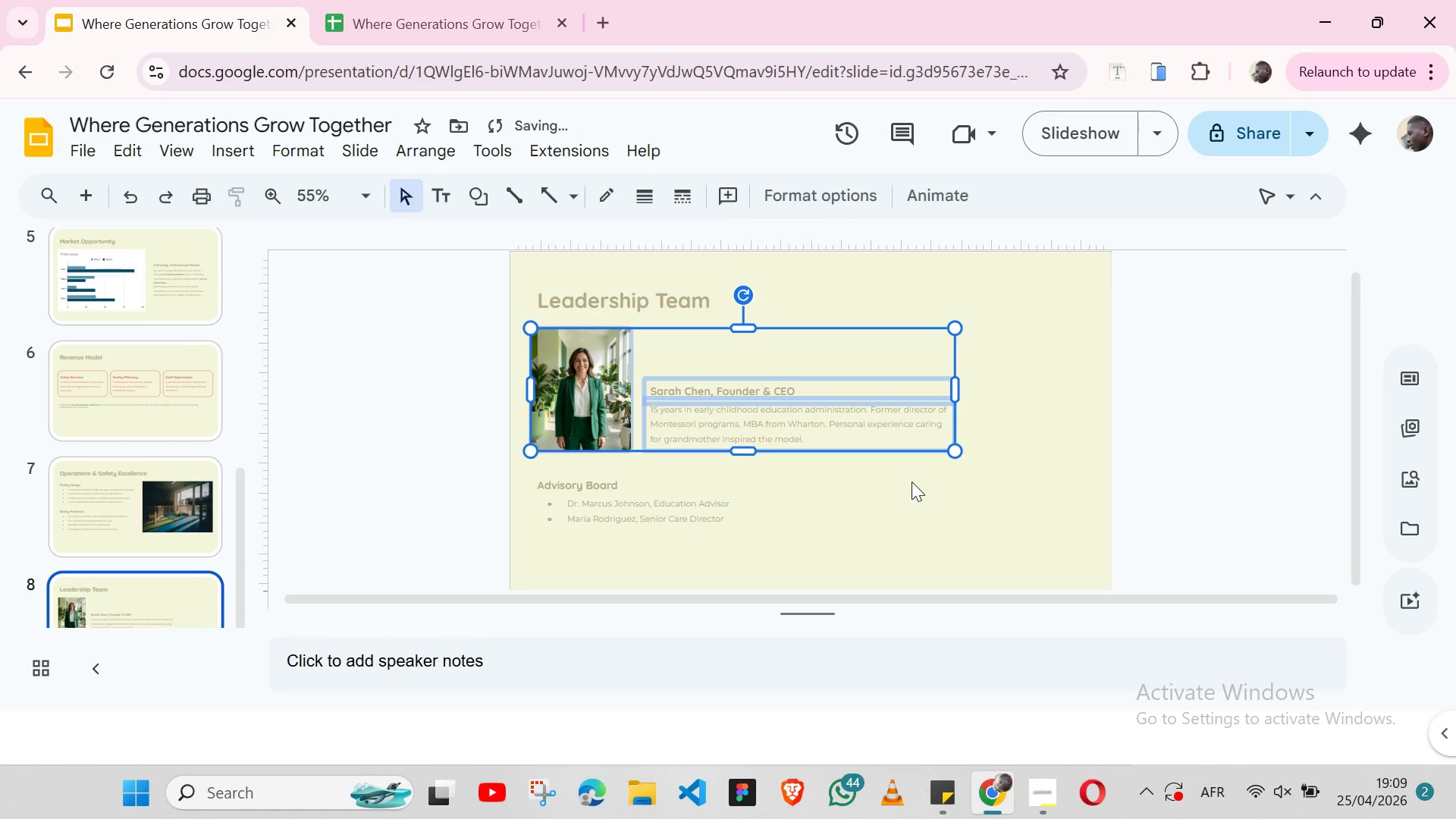 
left_click([912, 482])
 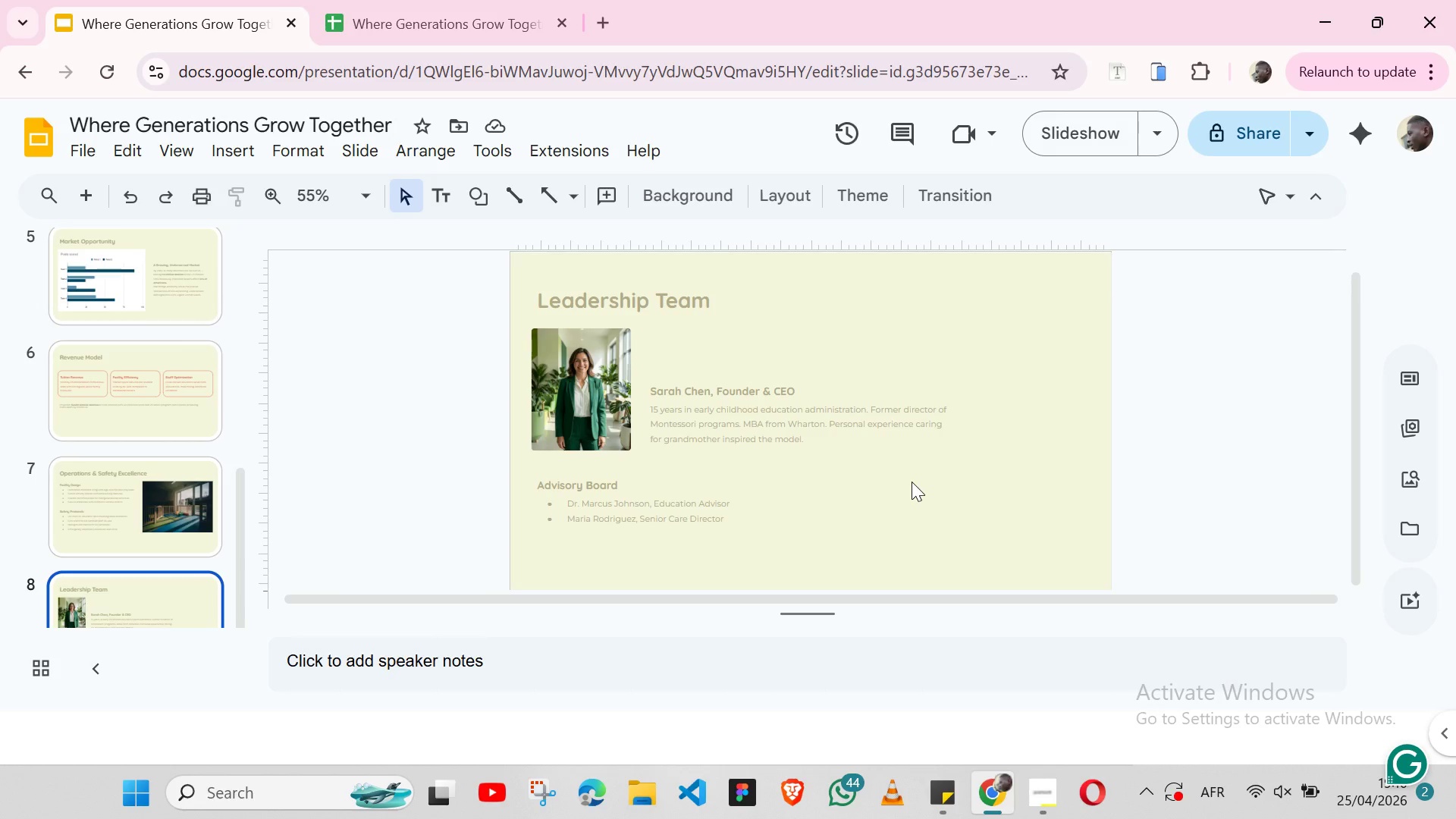 
wait(20.48)
 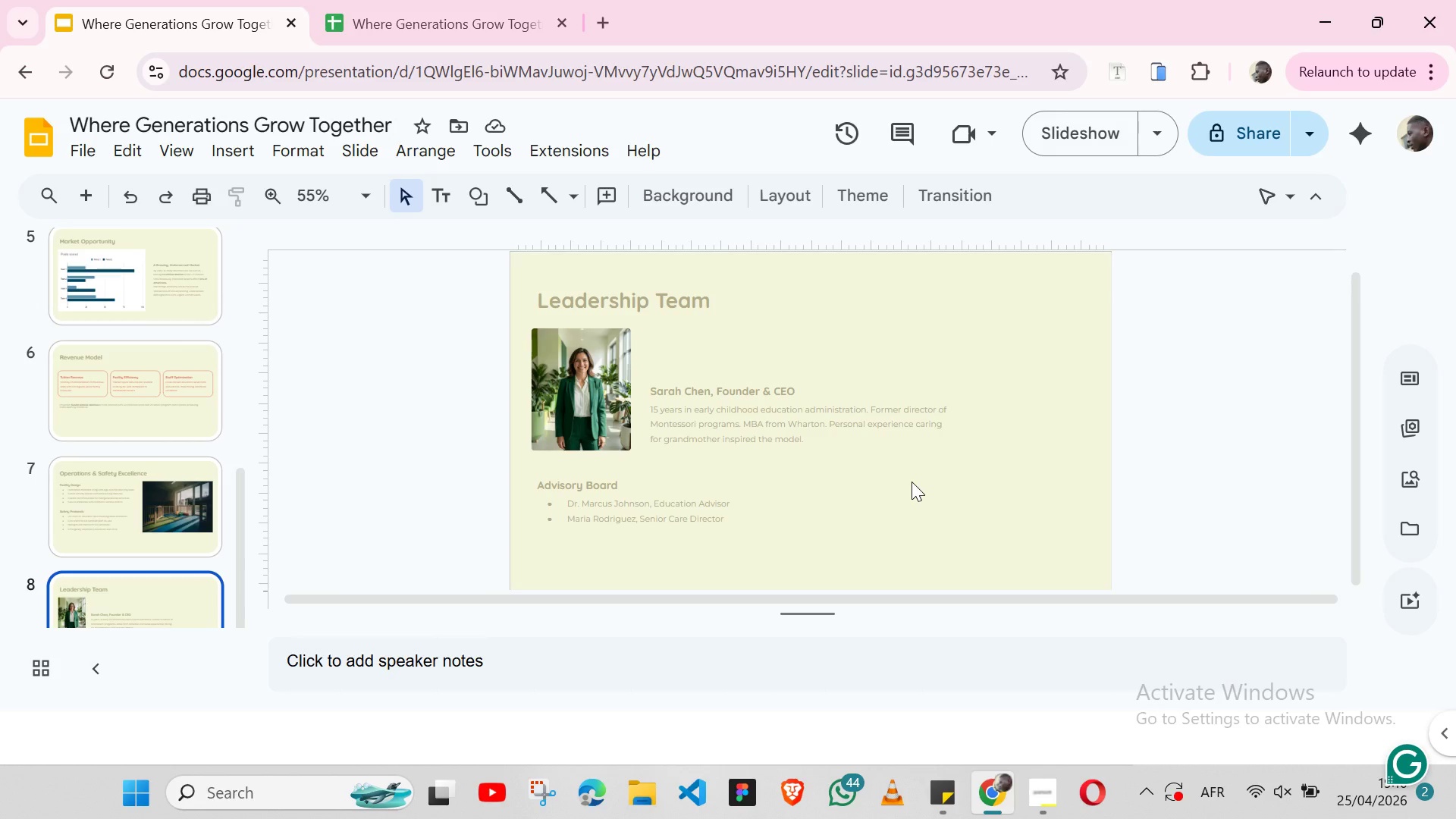 
left_click([179, 304])
 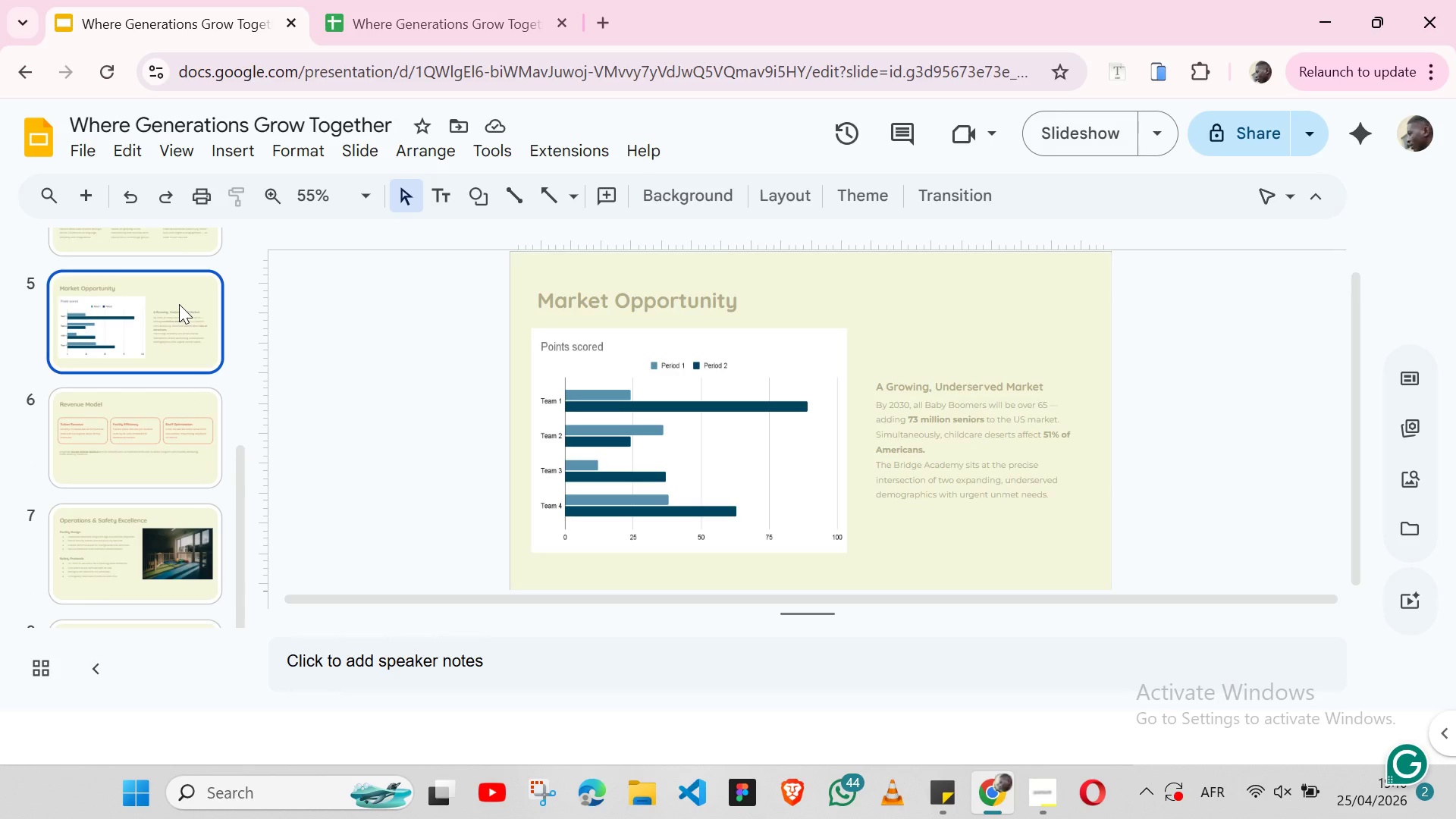 
wait(25.09)
 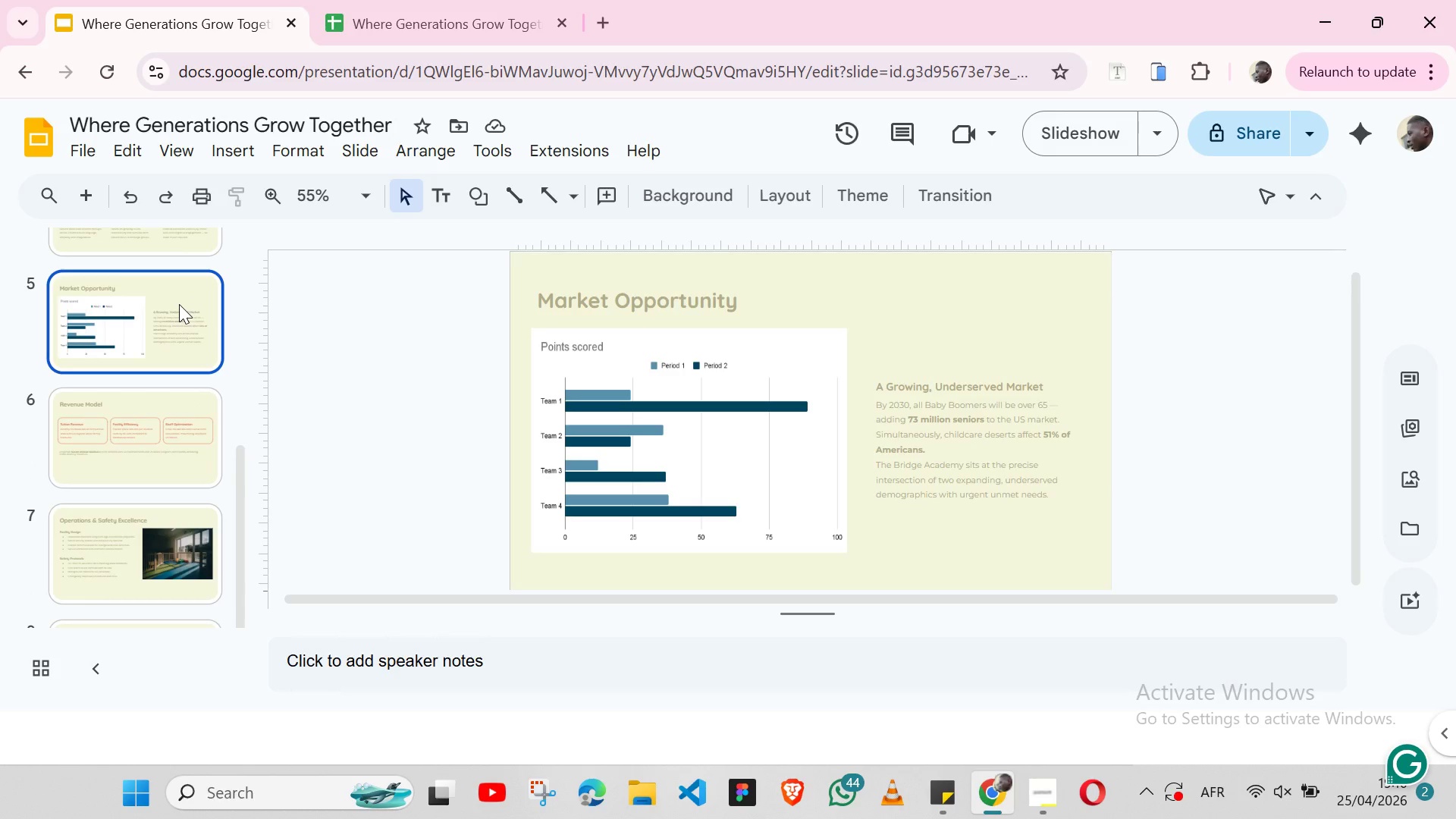 
left_click([180, 587])
 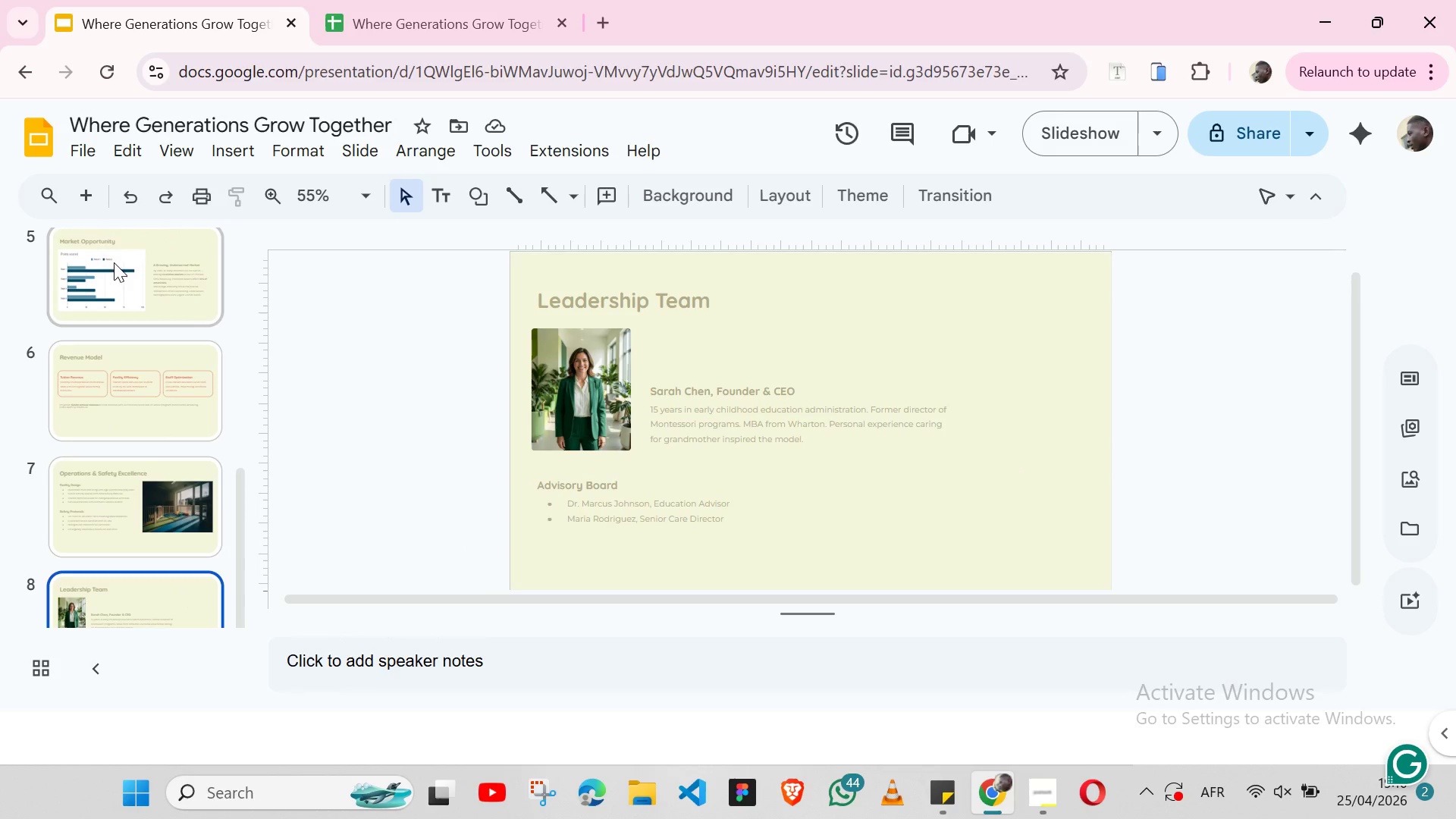 
left_click([84, 190])
 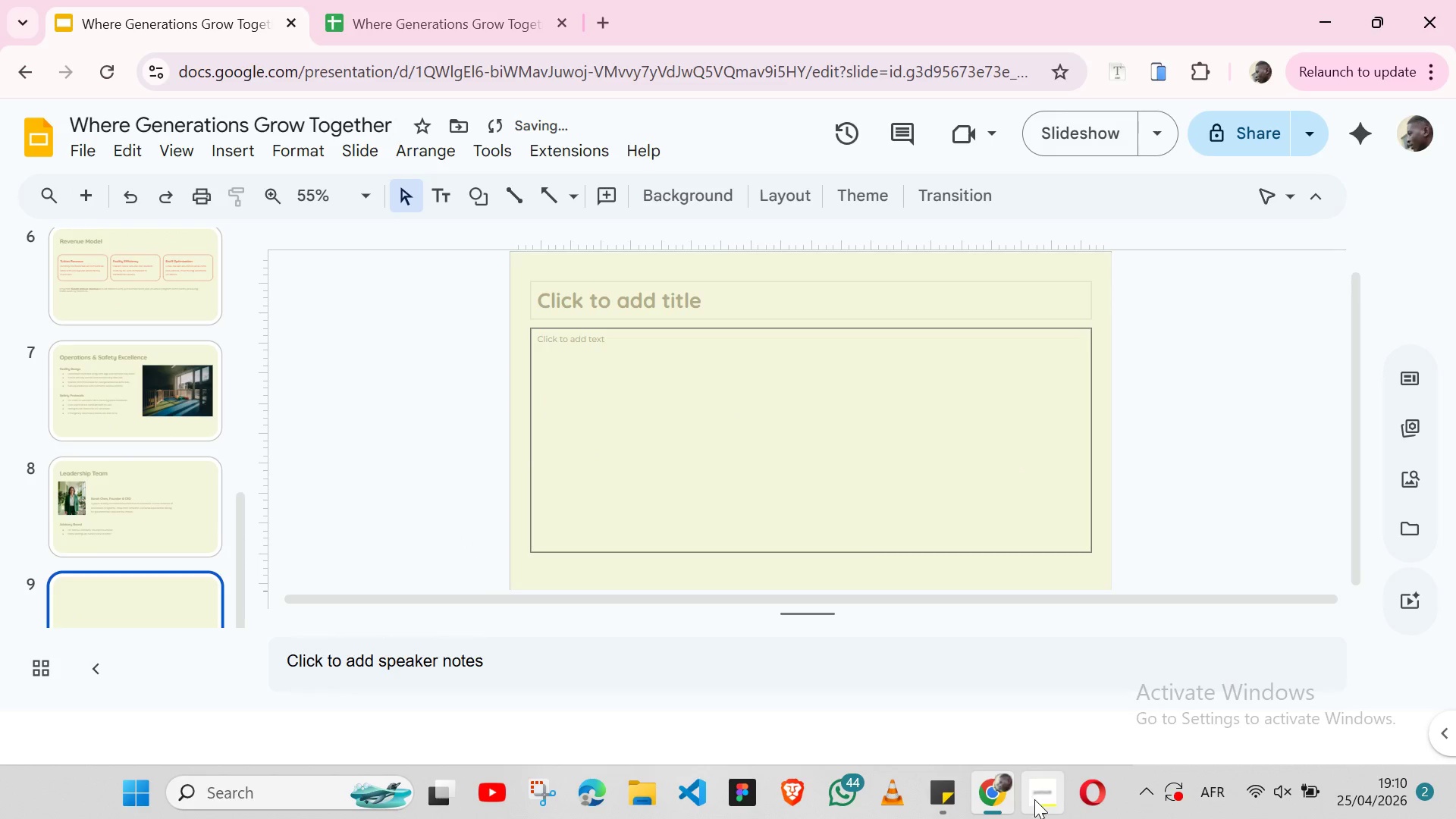 
left_click([1034, 799])